 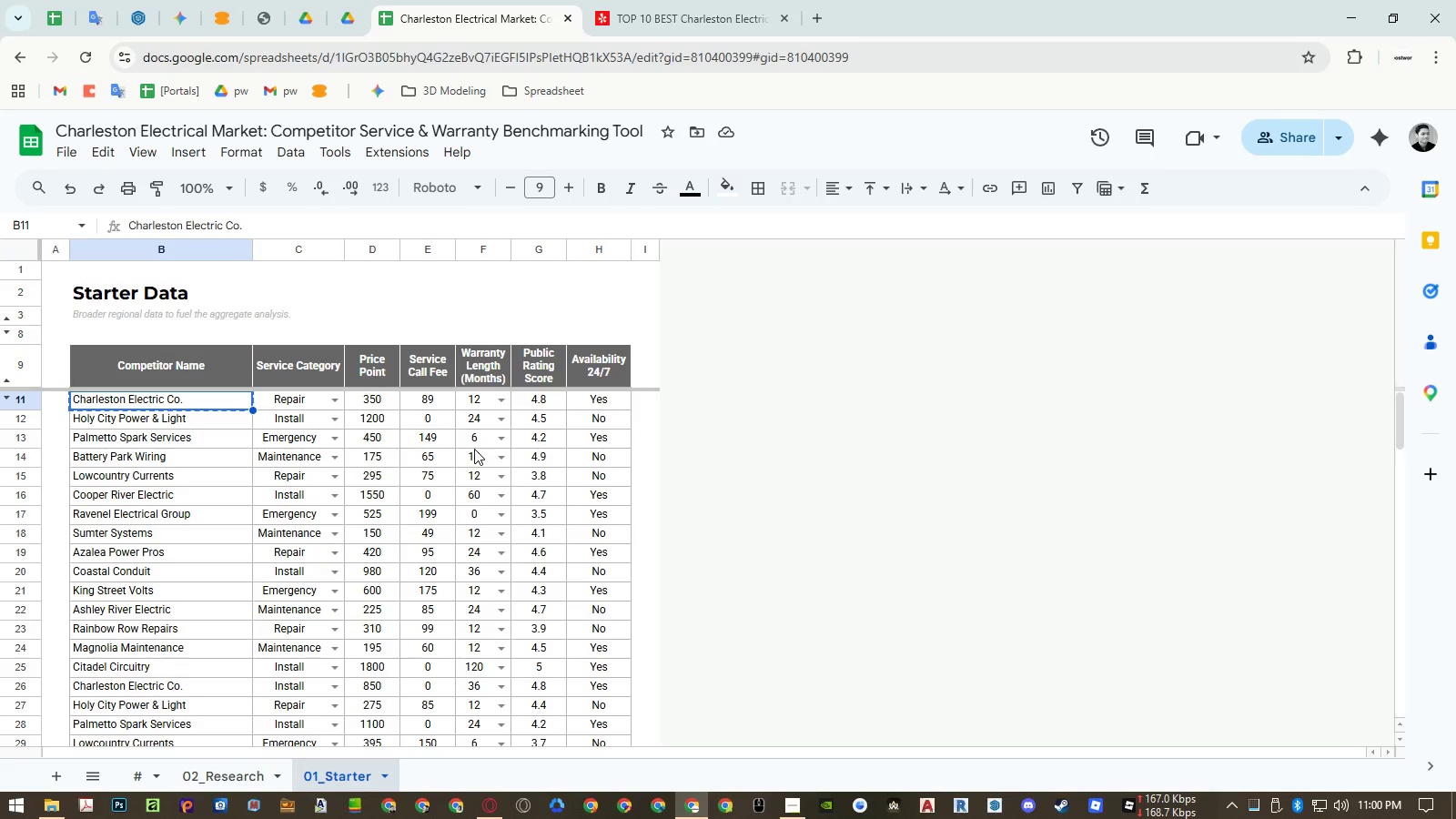 
scroll: coordinate [157, 581], scroll_direction: down, amount: 11.0
 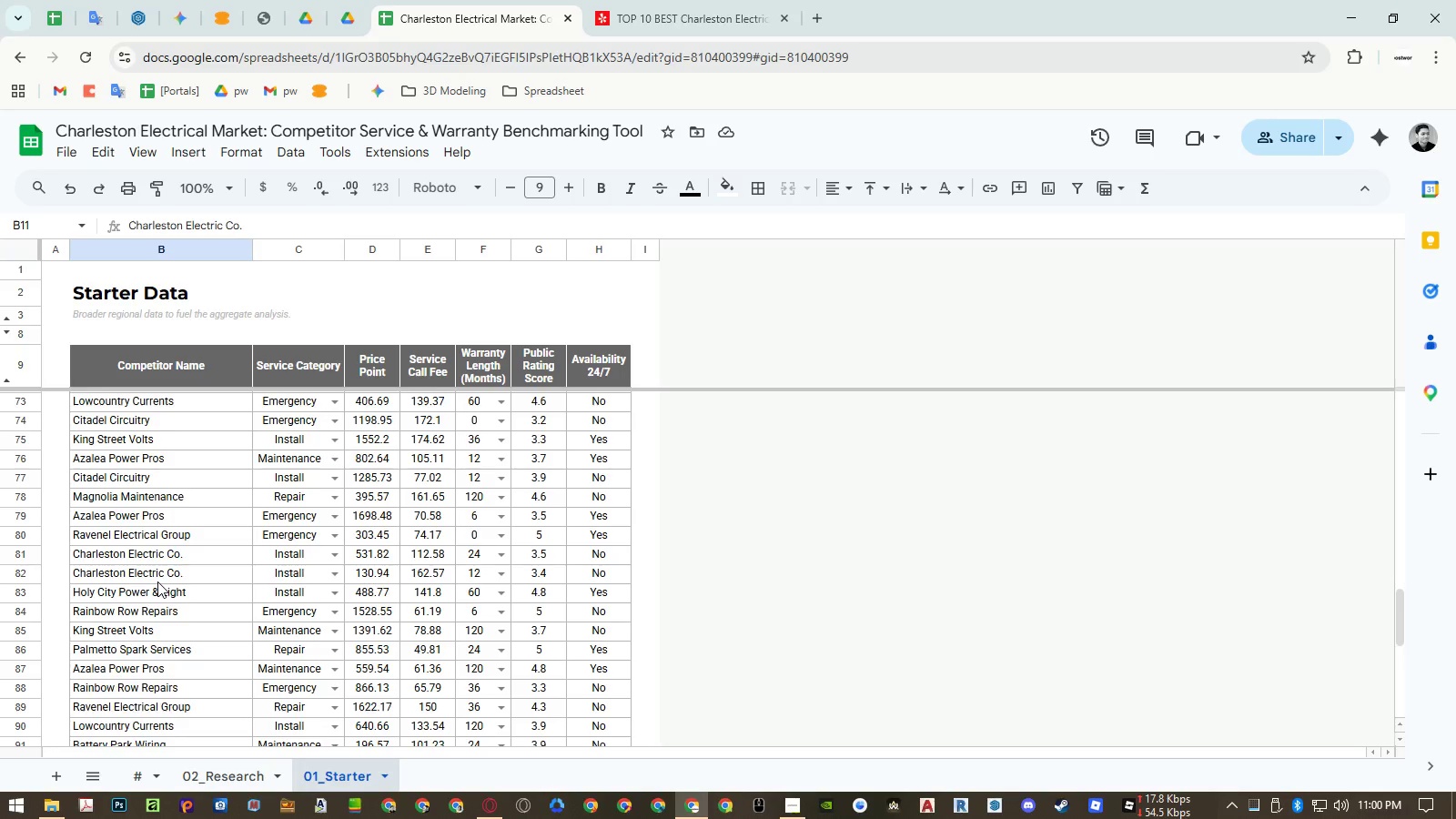 
scroll: coordinate [157, 581], scroll_direction: up, amount: 2.0
 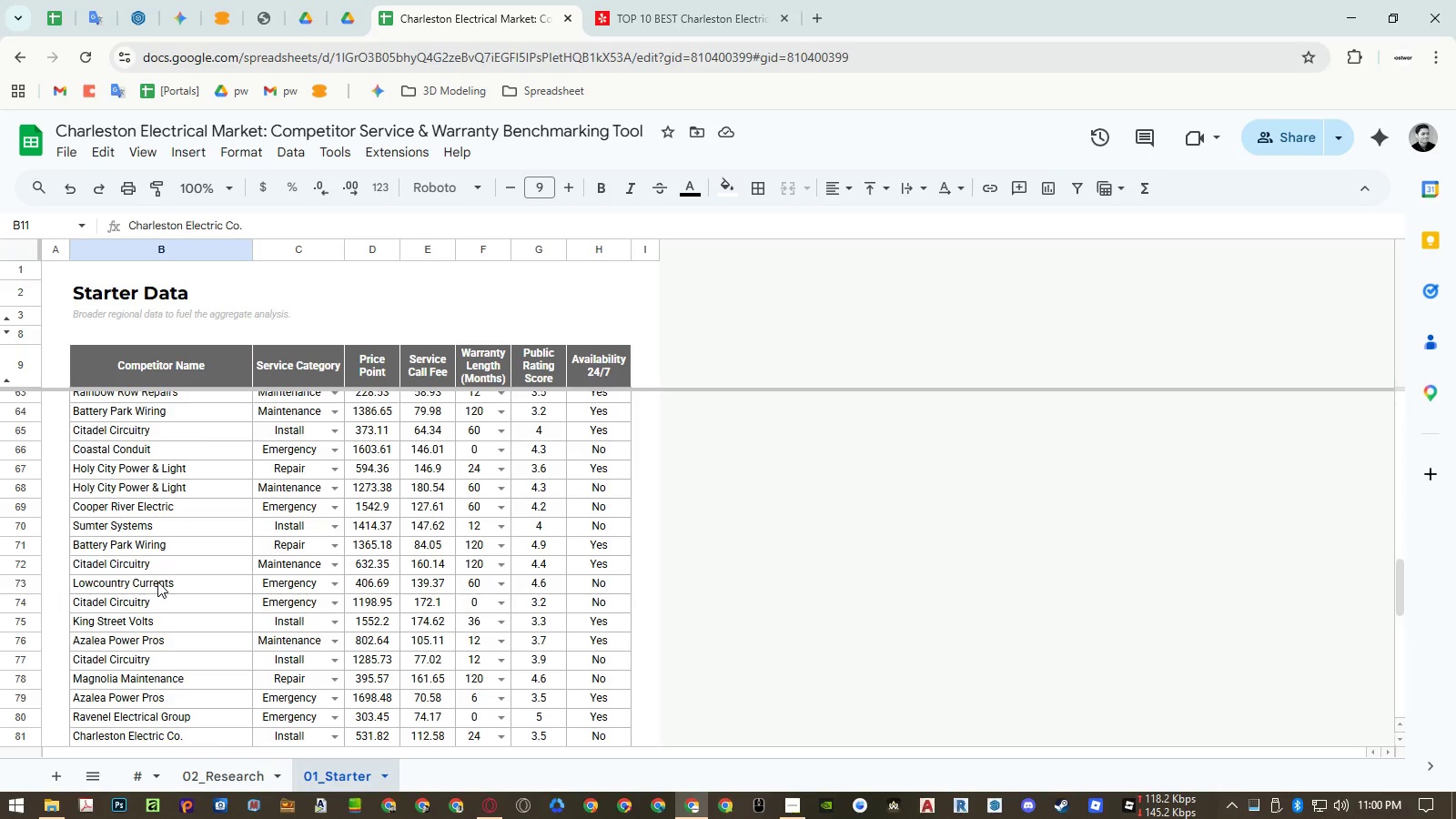 
scroll: coordinate [157, 581], scroll_direction: down, amount: 7.0
 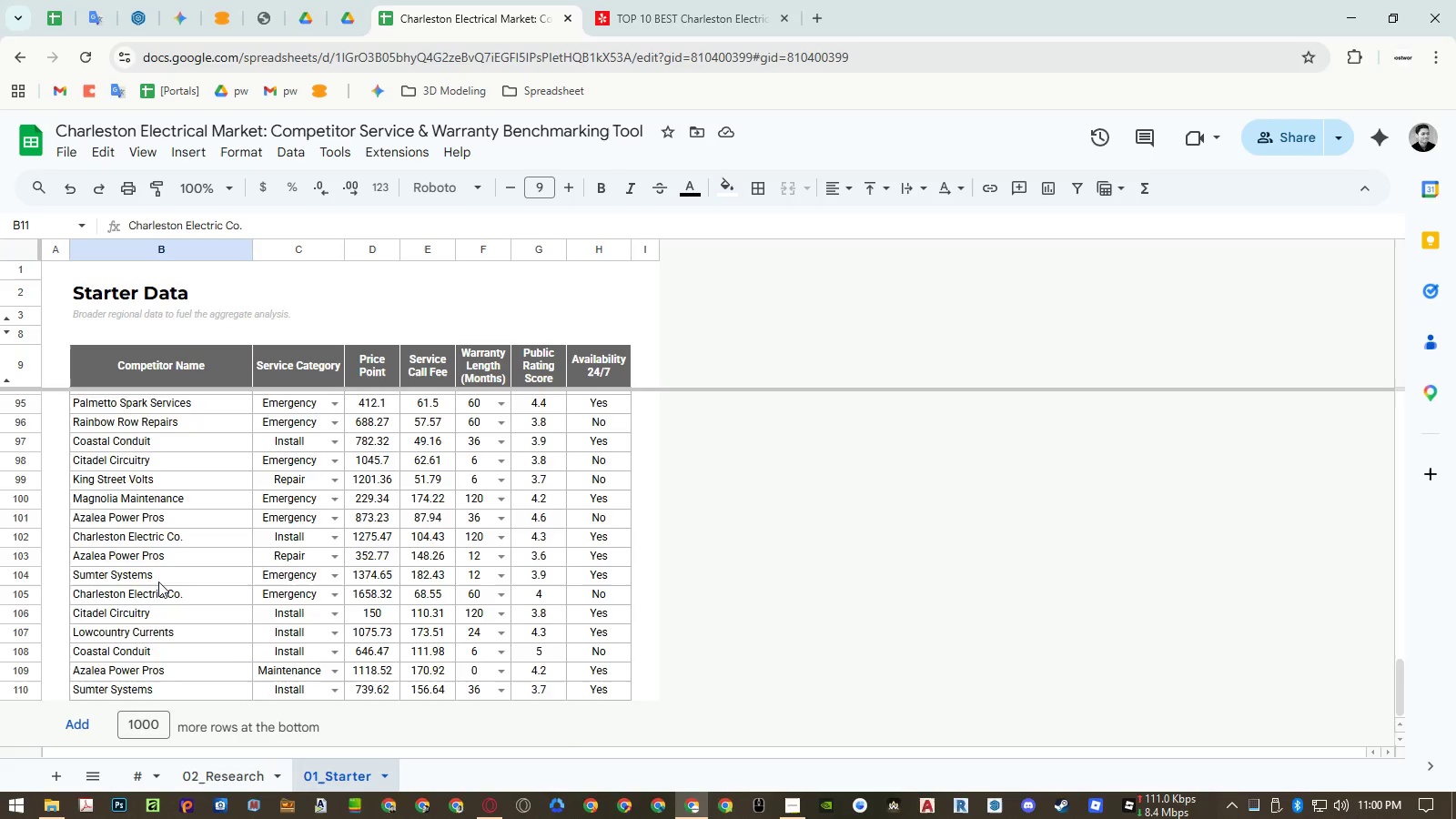 
scroll: coordinate [202, 543], scroll_direction: up, amount: 32.0
 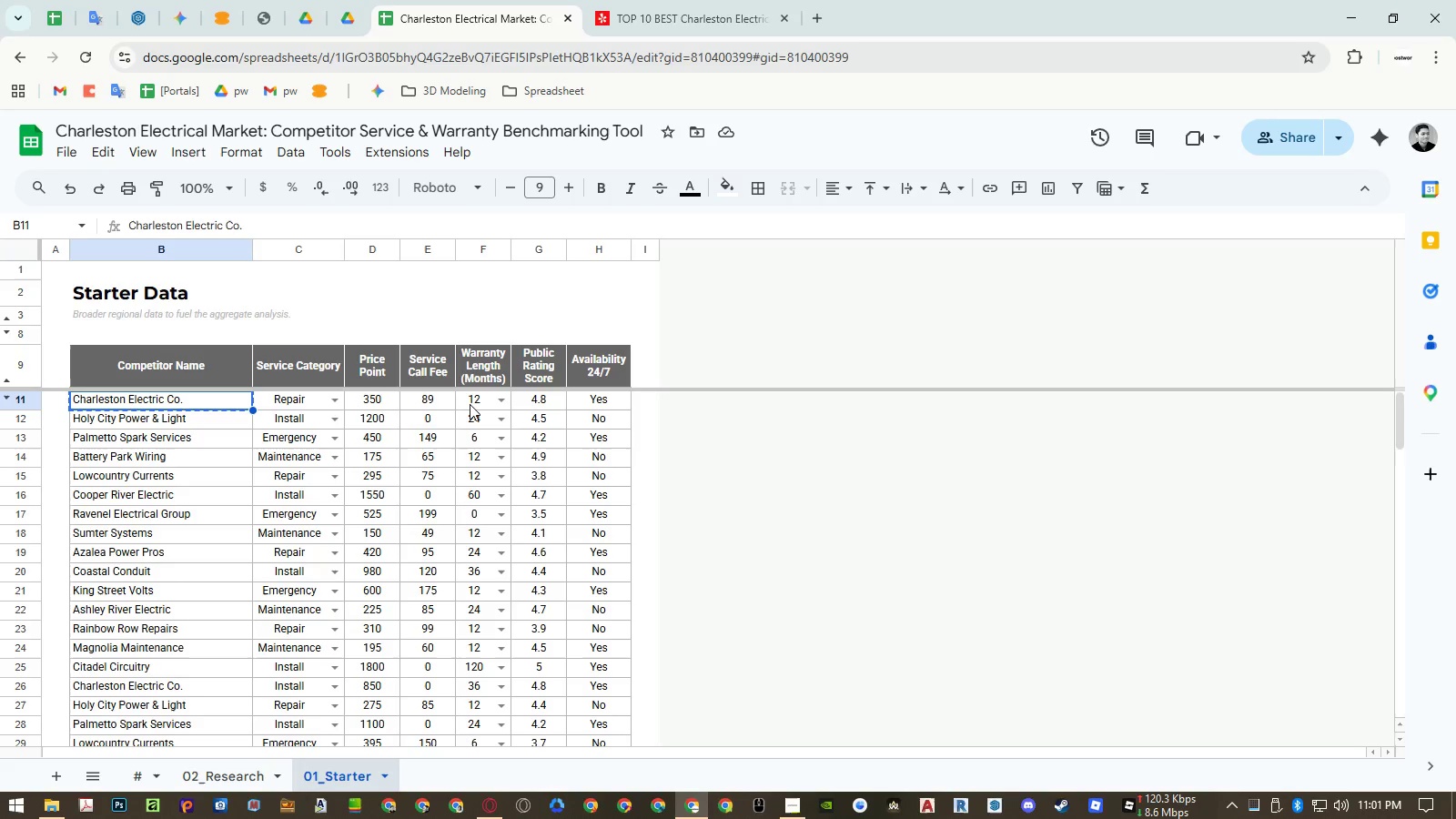 
wait(25.09)
 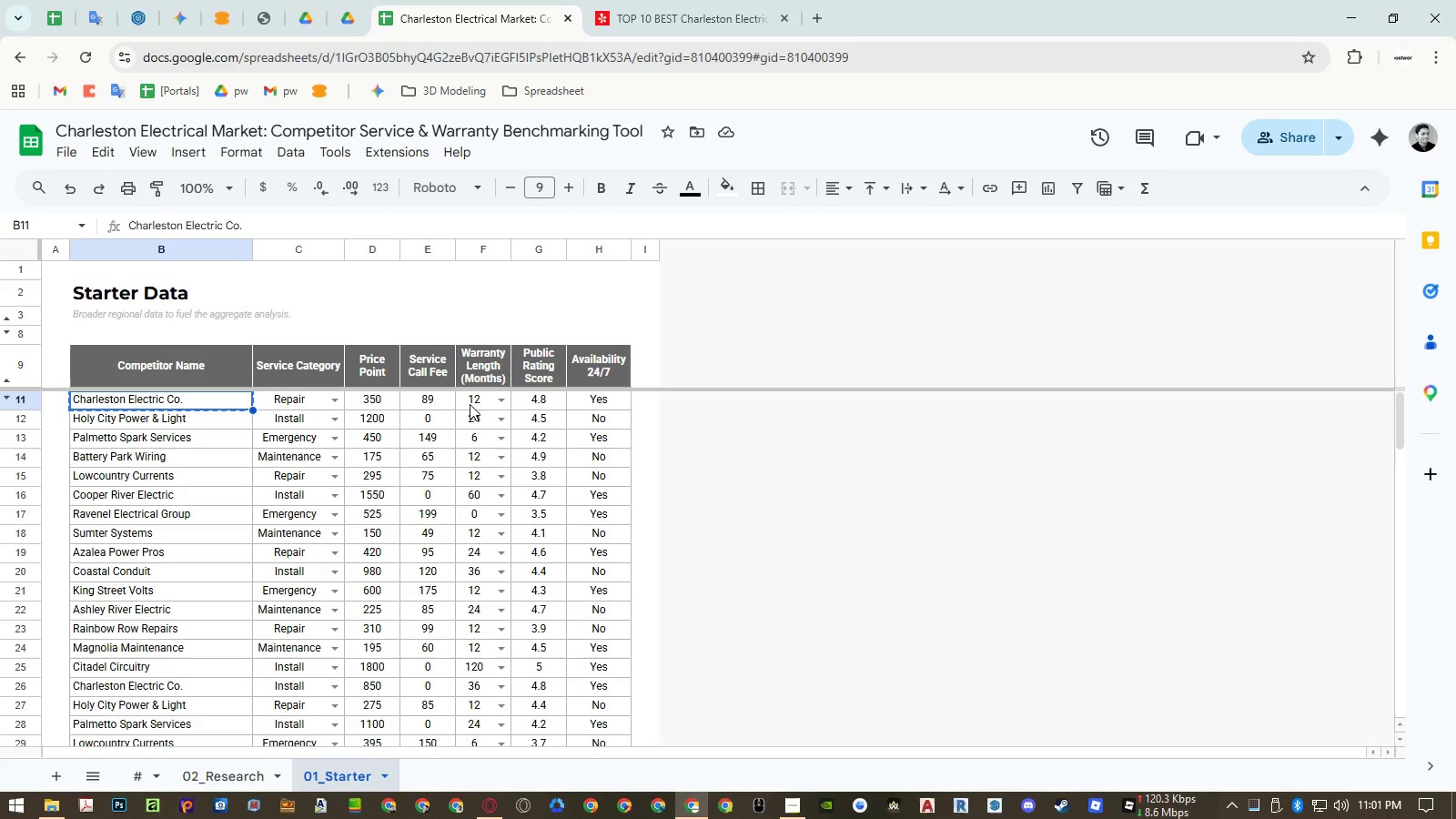 
left_click([482, 403])
 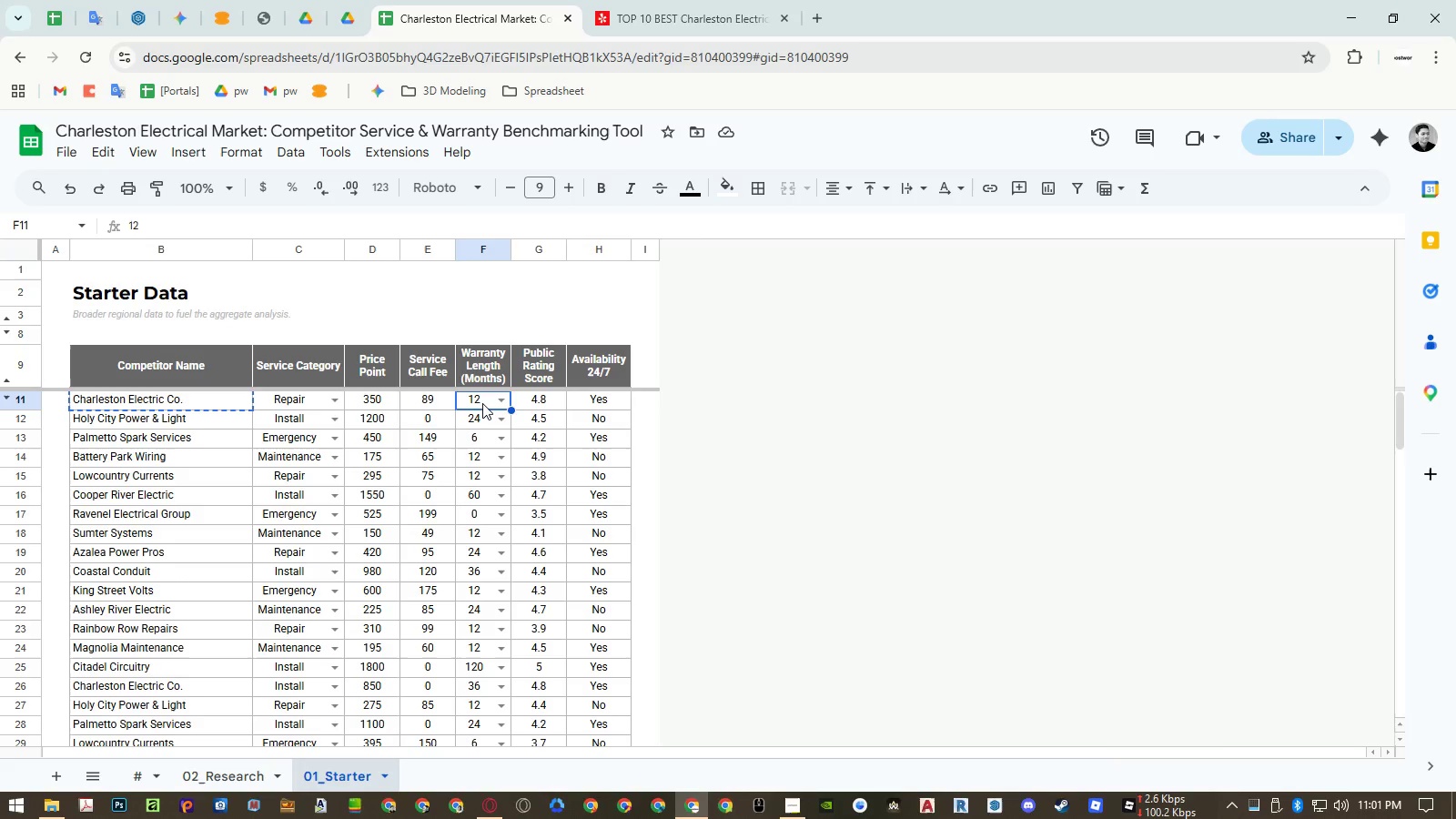 
key(Escape)
 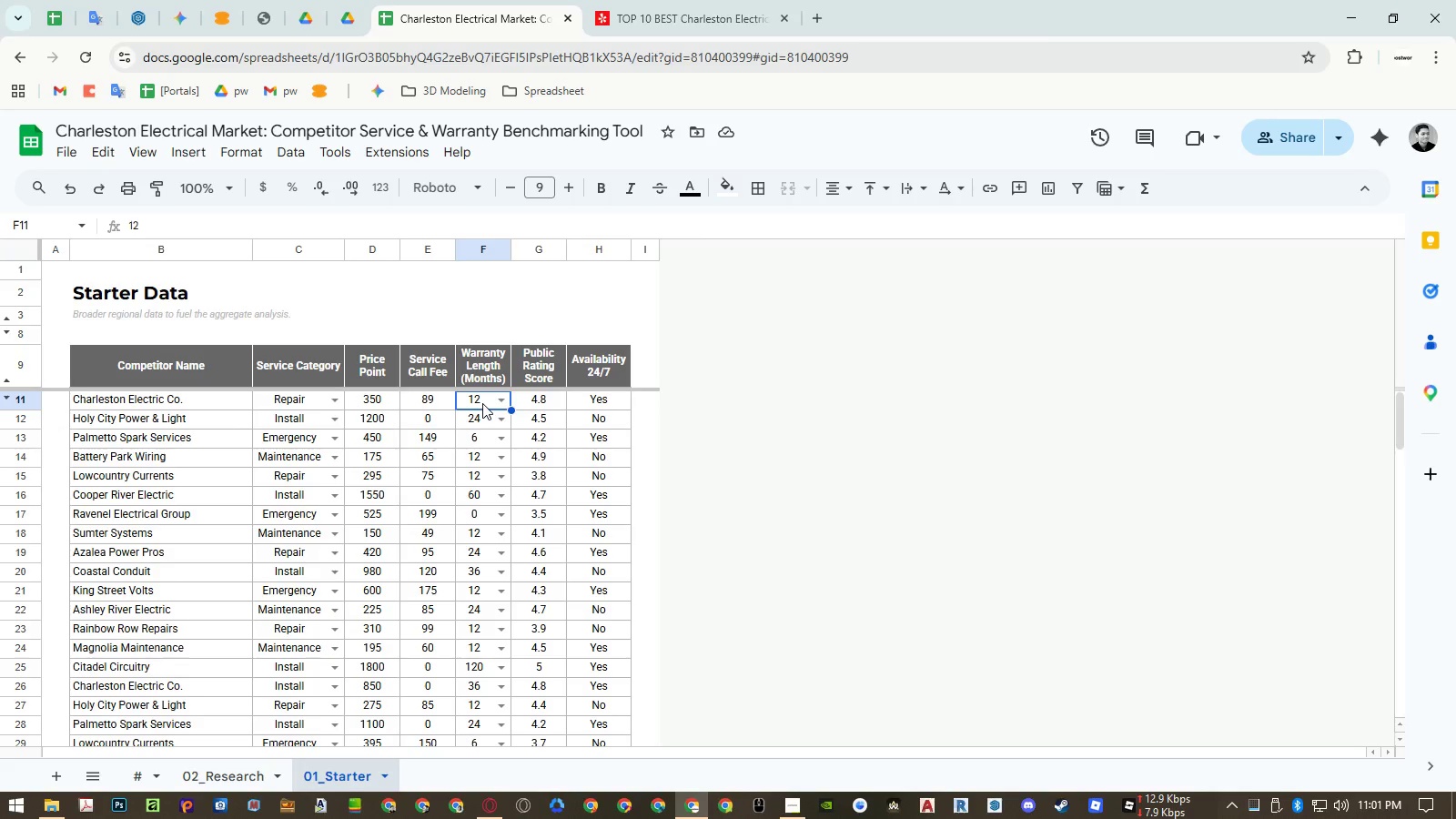 
wait(7.06)
 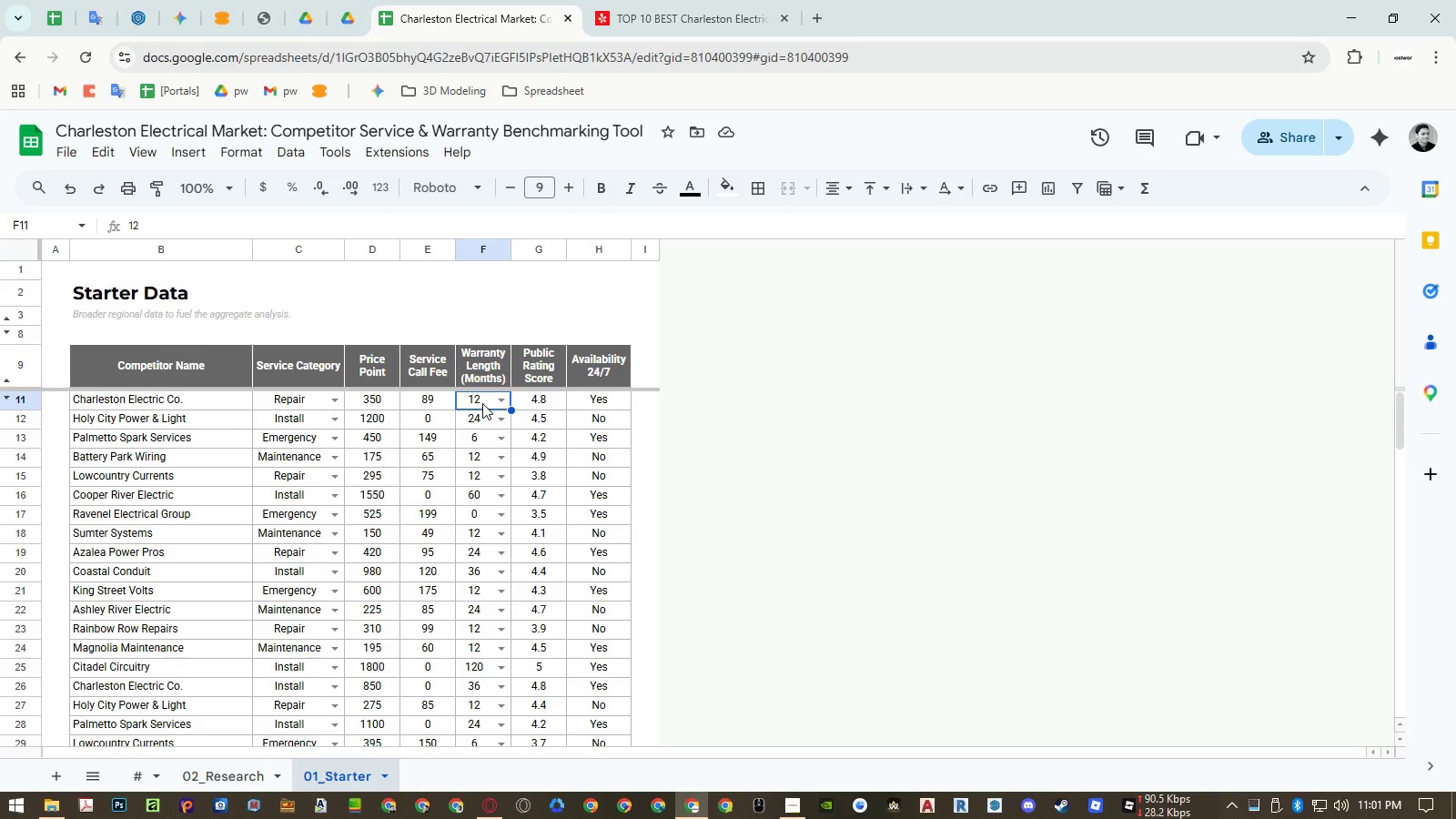 
left_click([794, 807])